 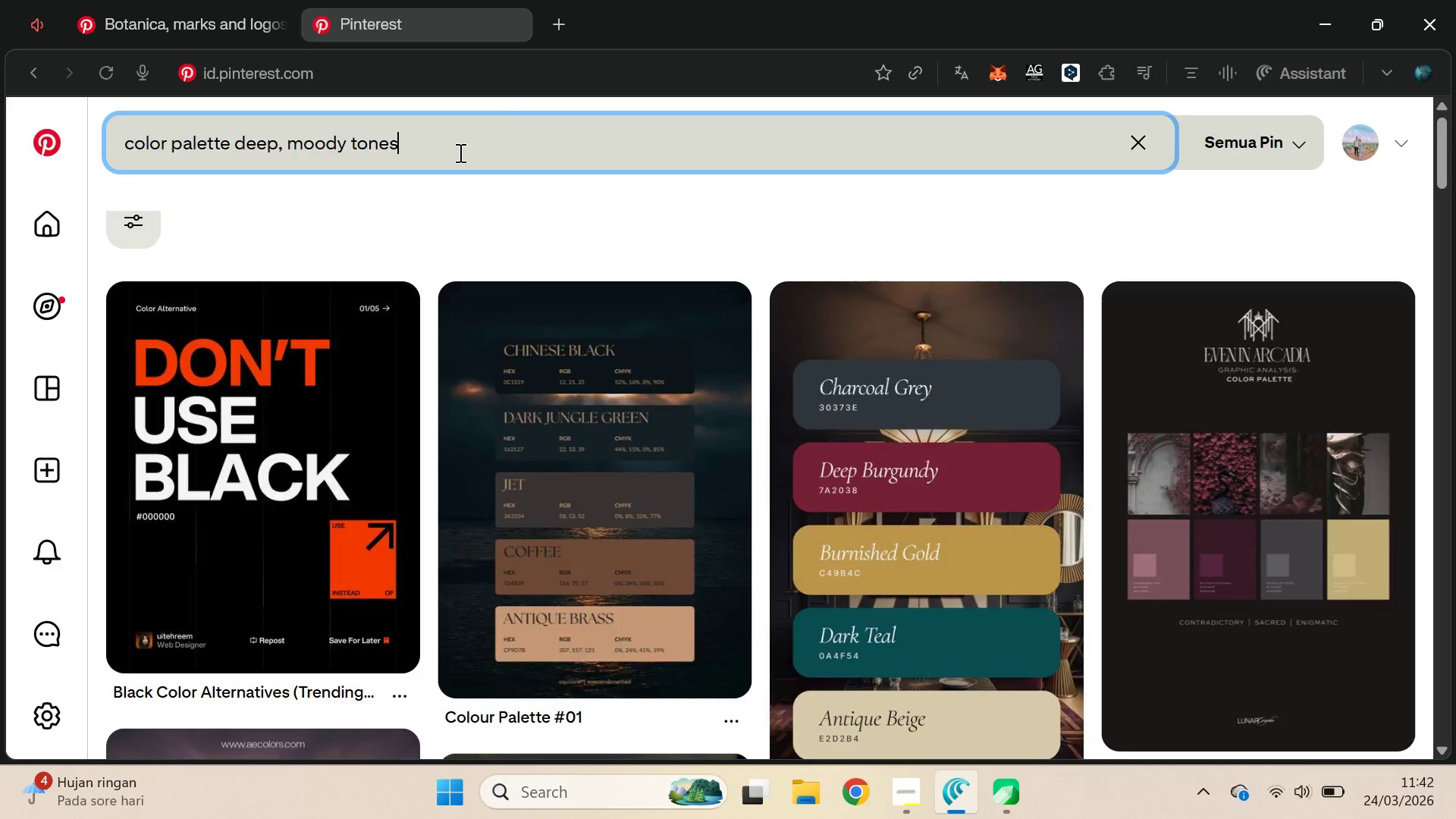 
key(Control+A)
 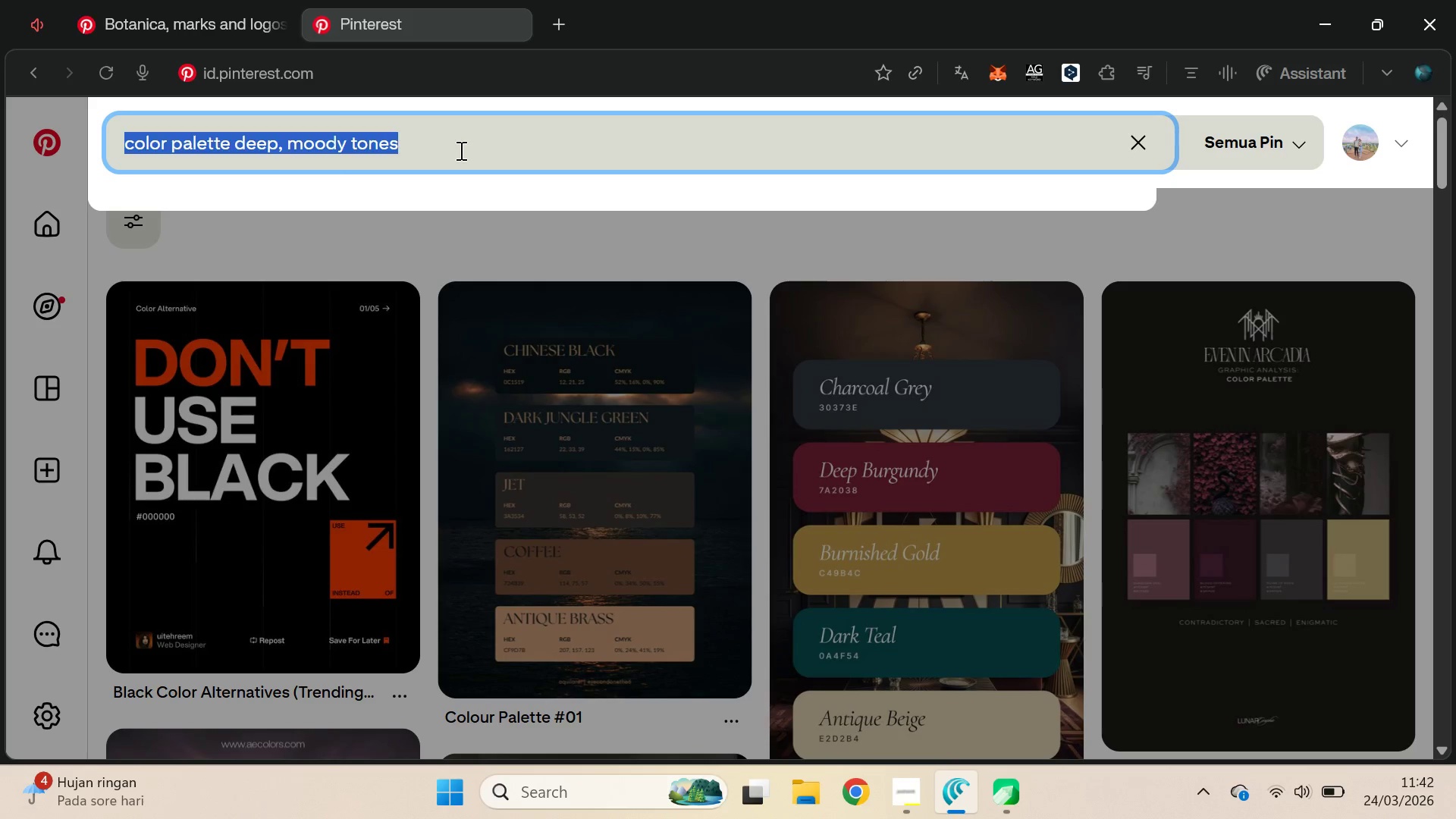 
key(Control+V)
 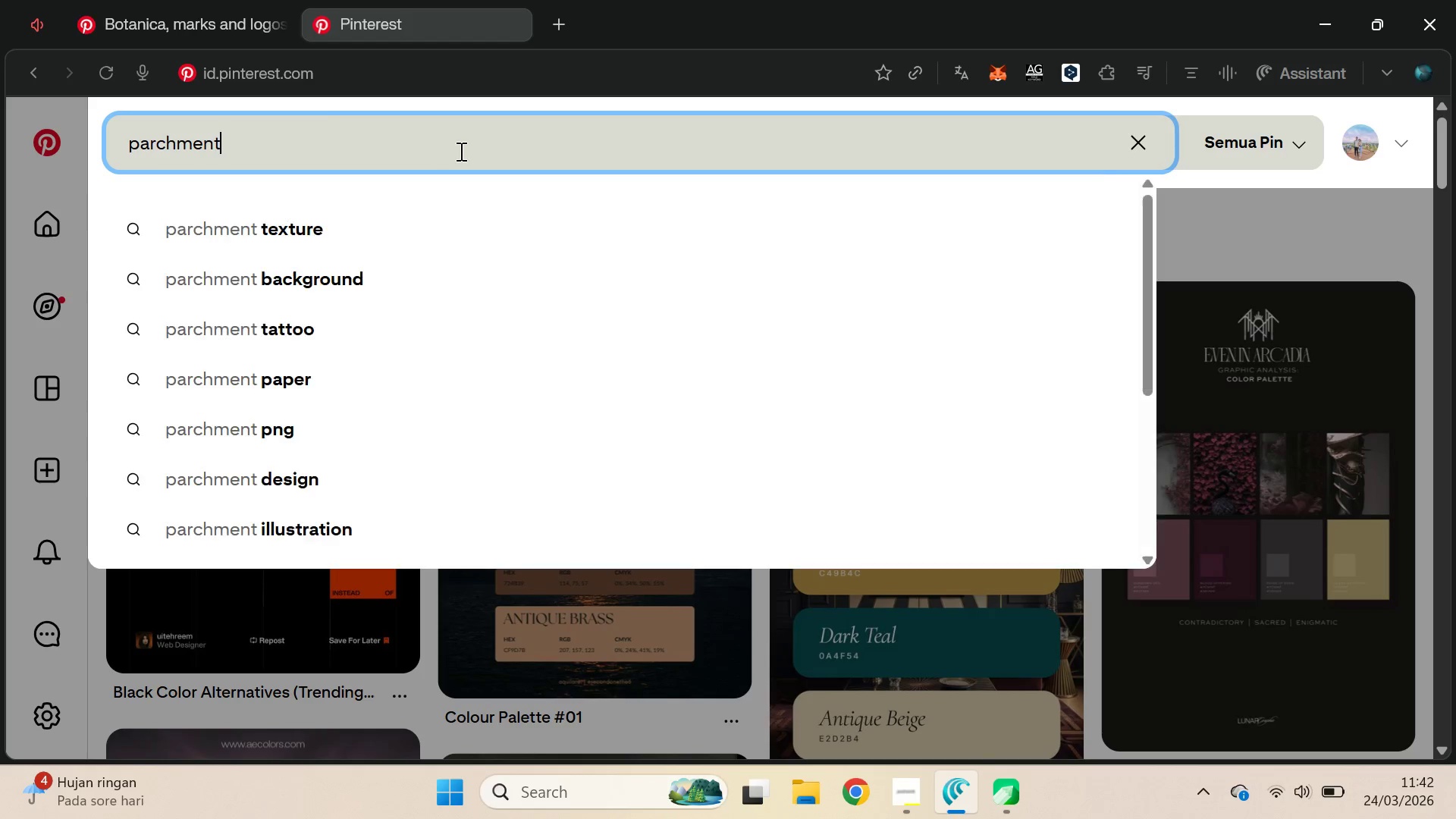 
key(Space)
 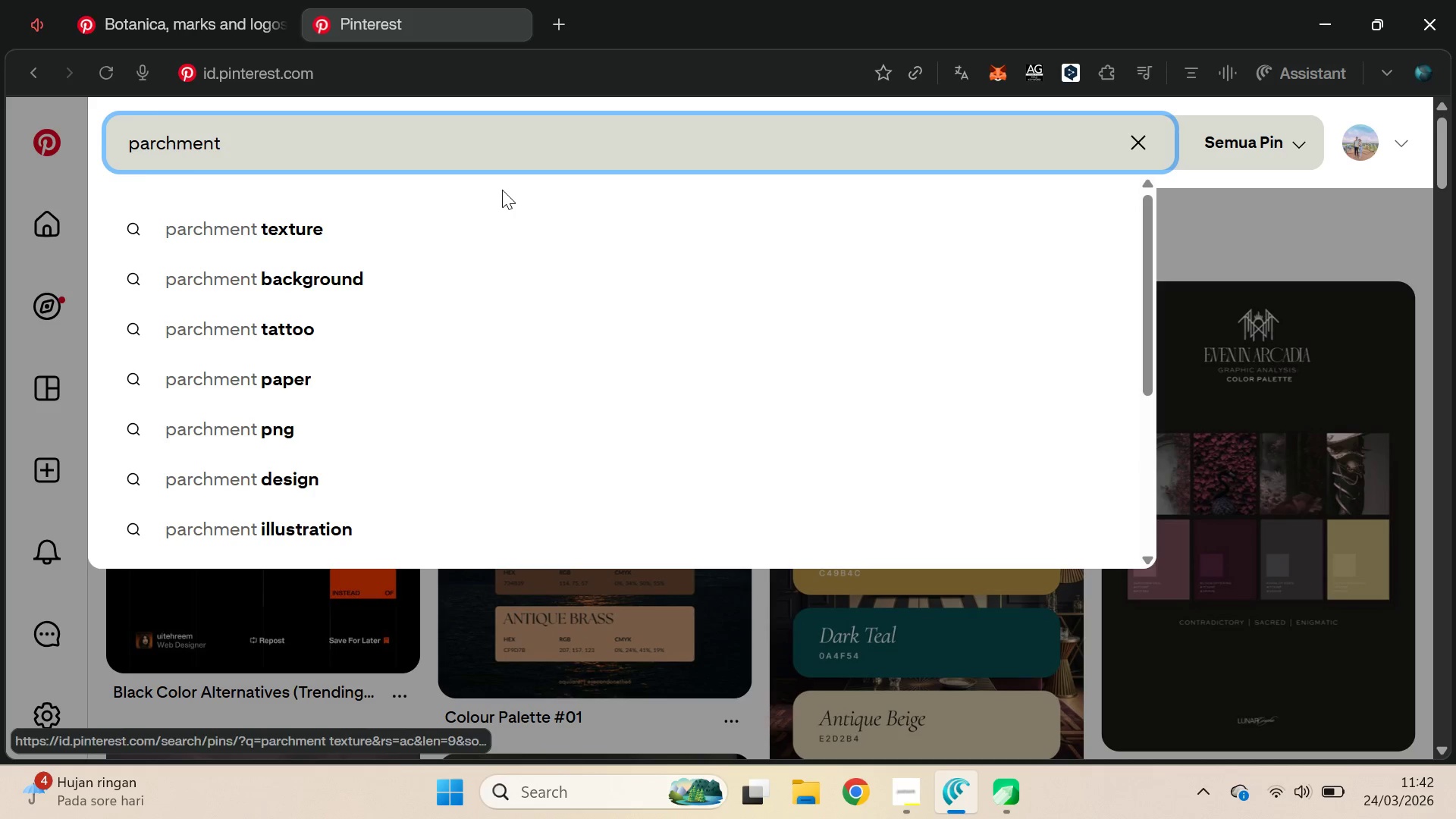 
type(colot)
key(Backspace)
type(r)
 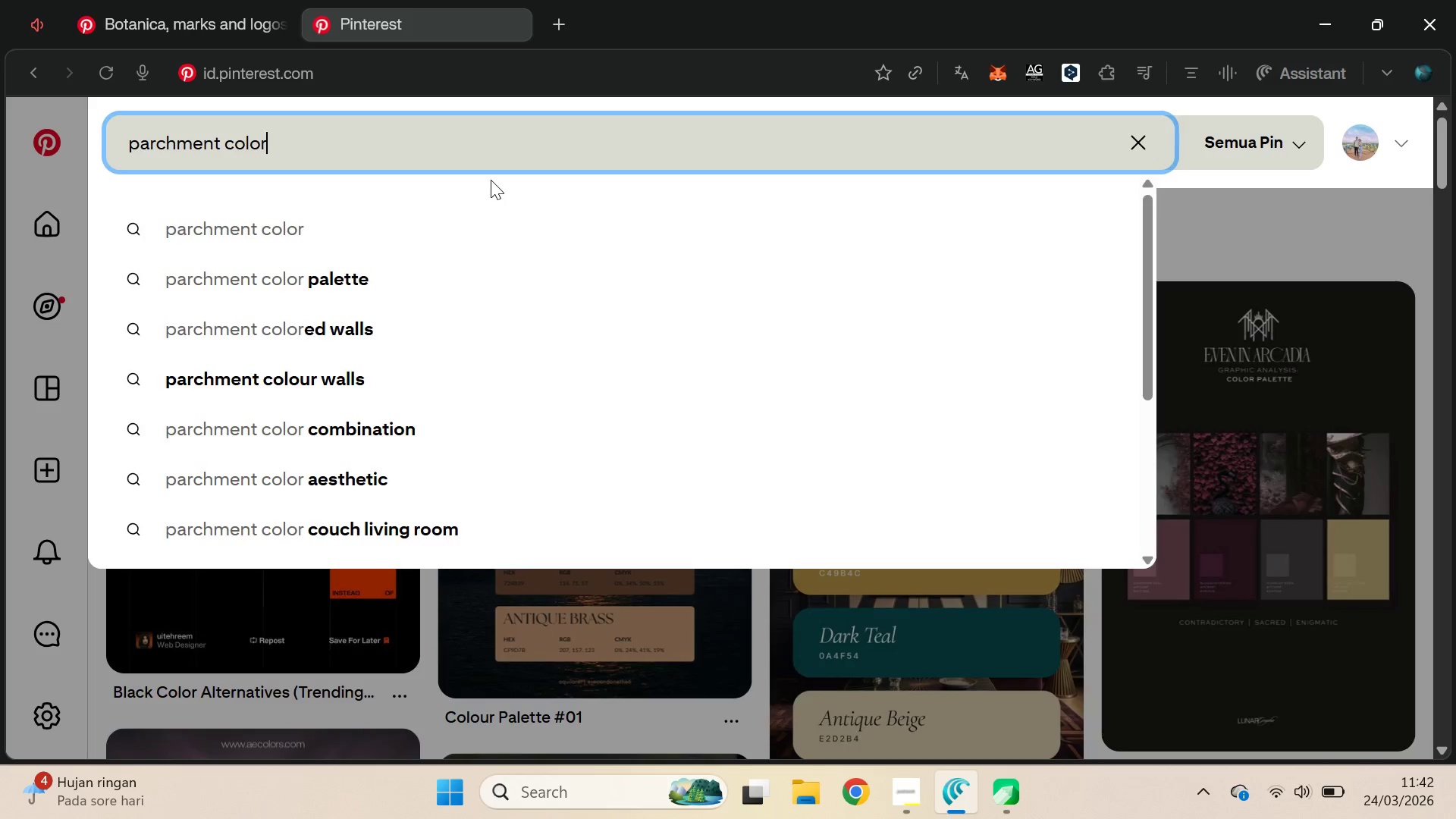 
key(Enter)
 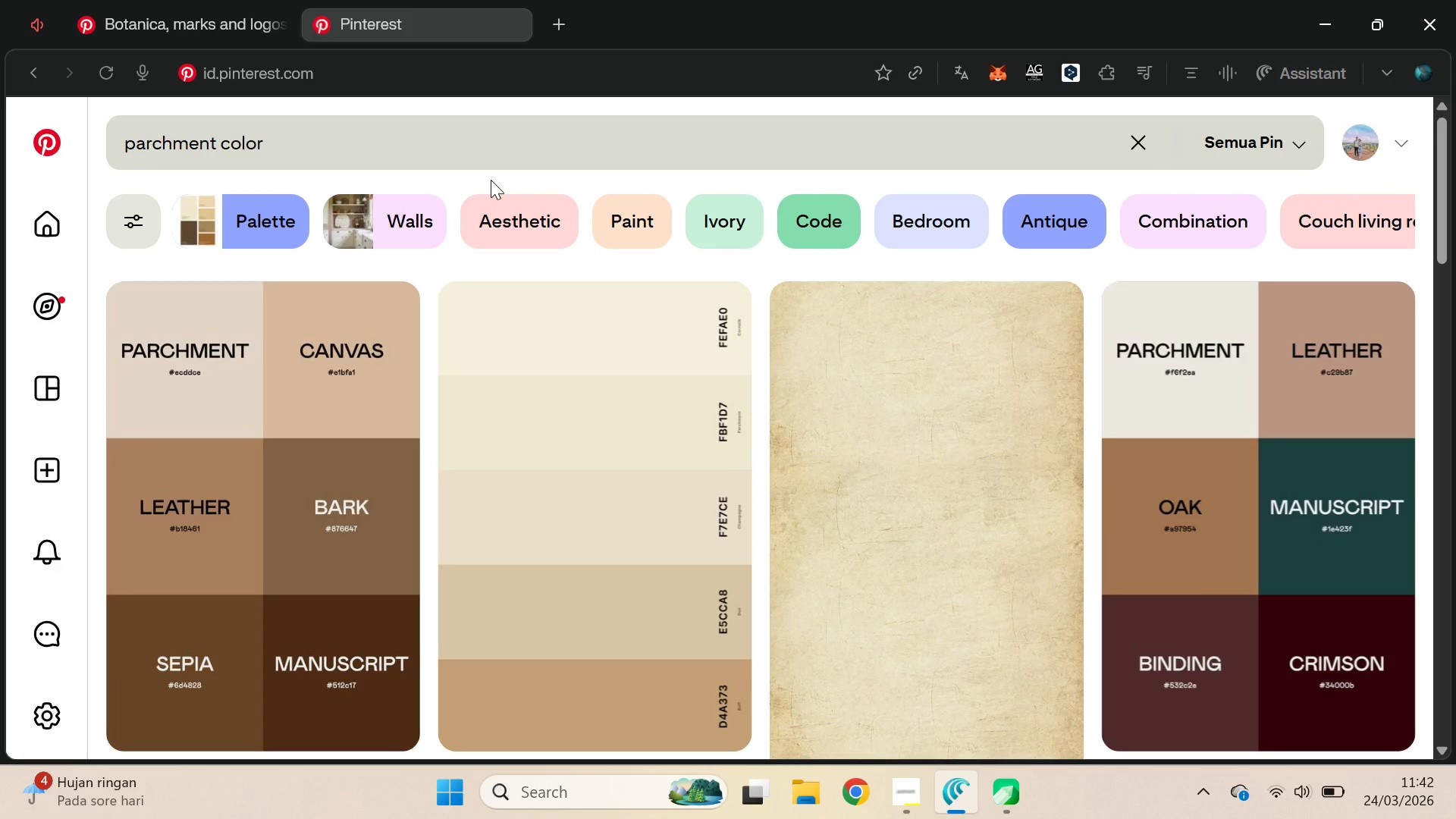 
key(Alt+AltLeft)
 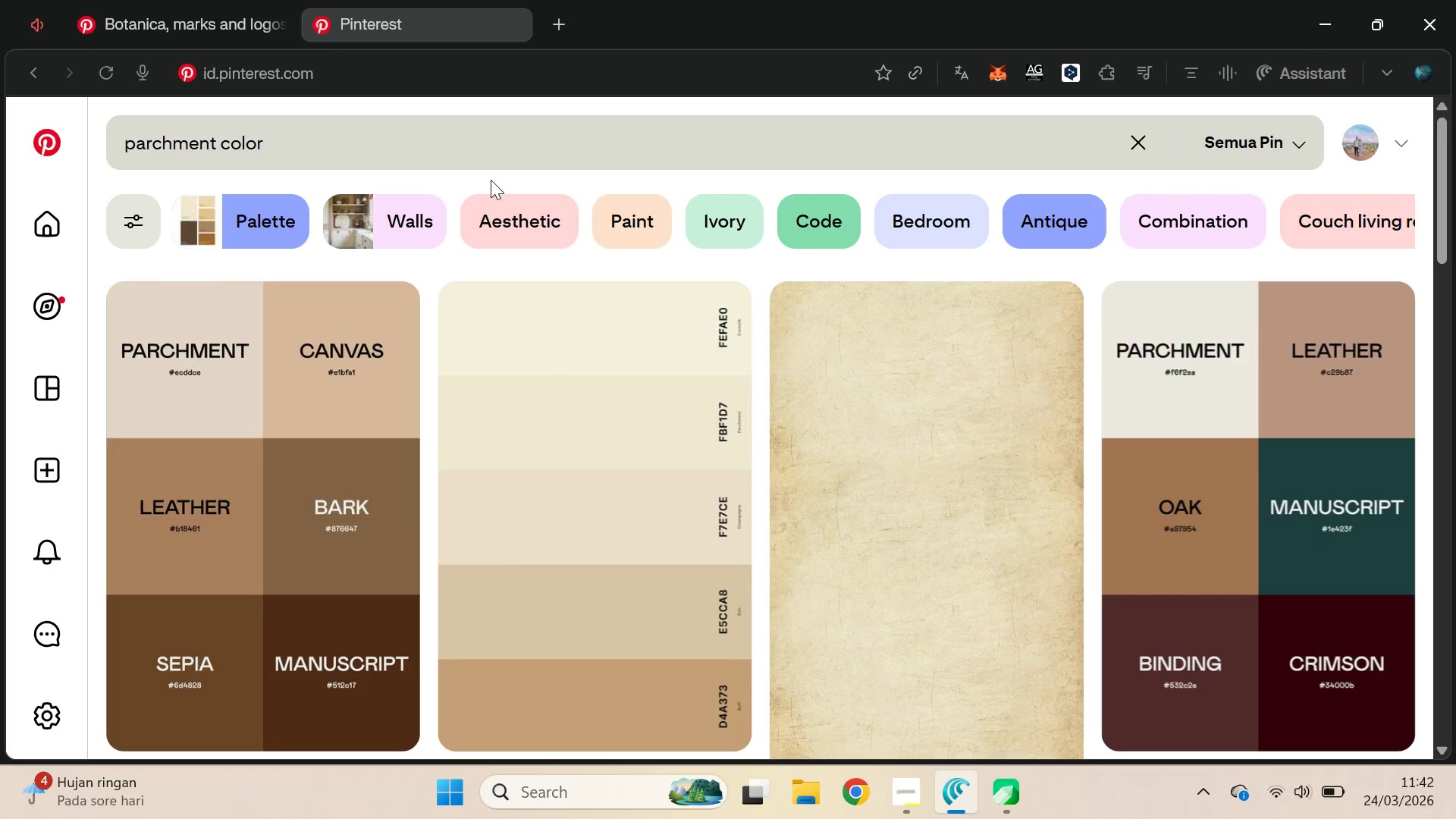 
key(Alt+Tab)